 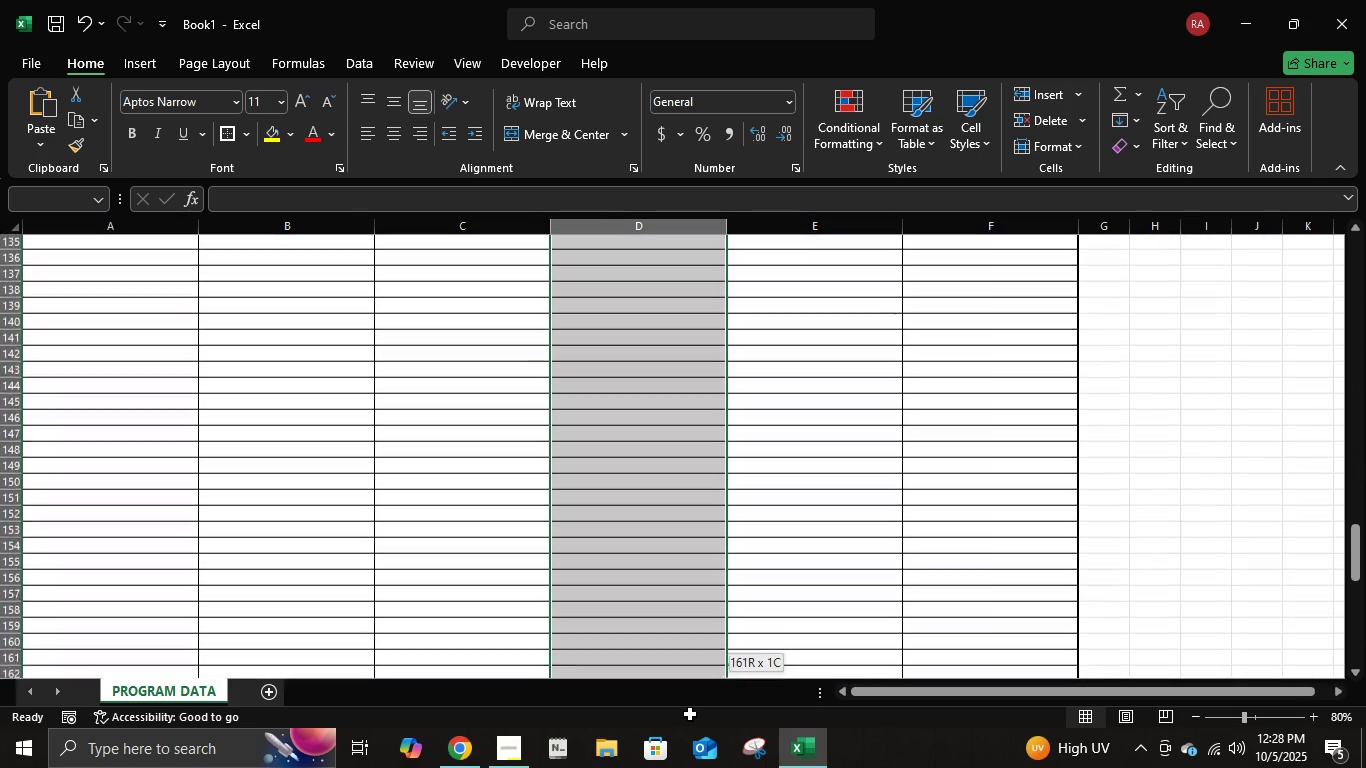 
left_click([862, 128])
 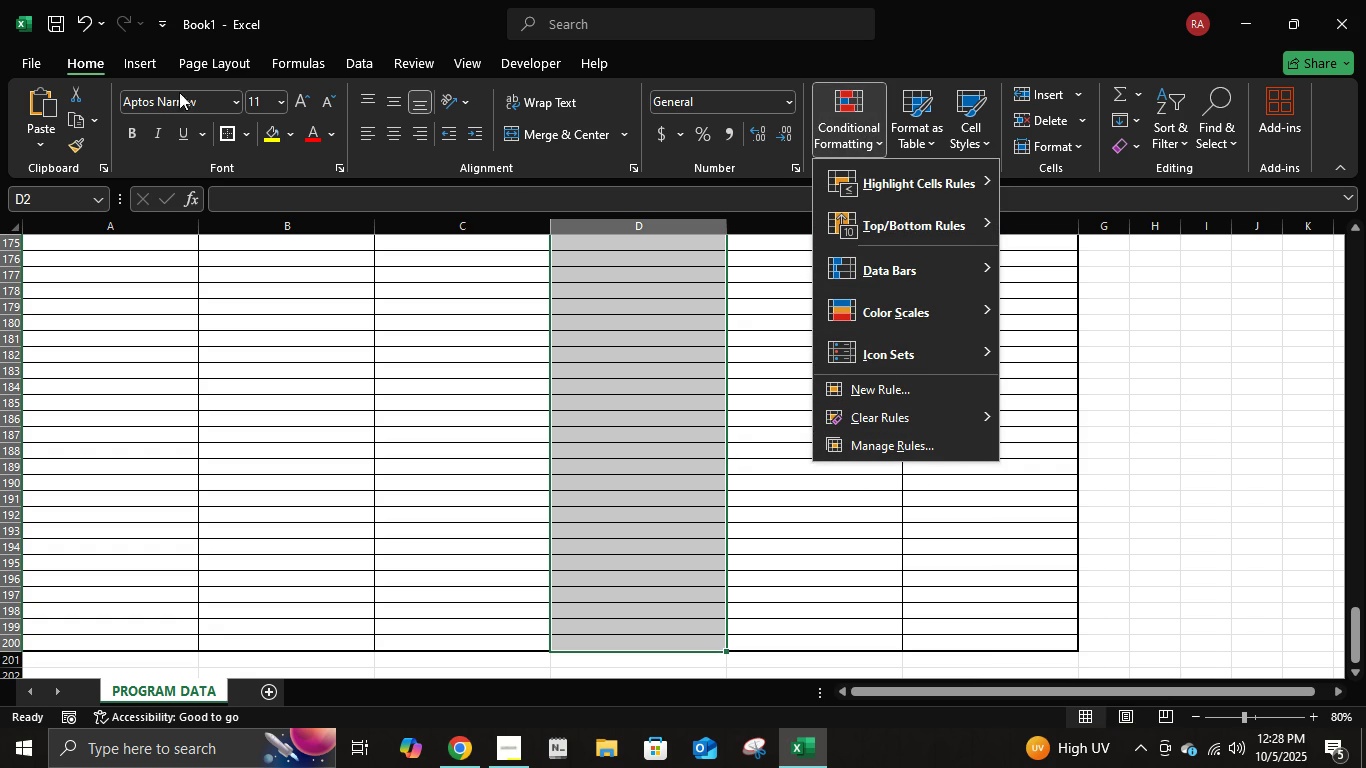 
left_click([366, 53])
 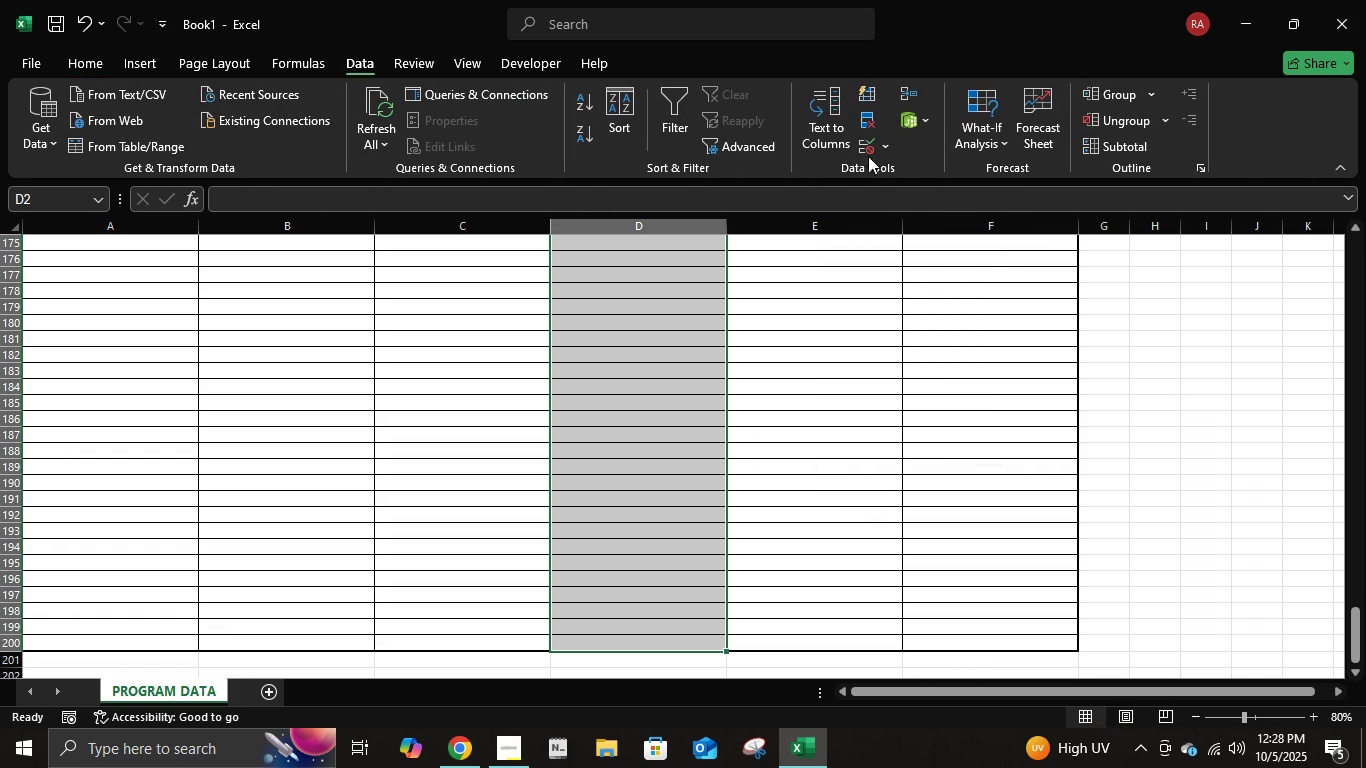 
left_click([868, 150])
 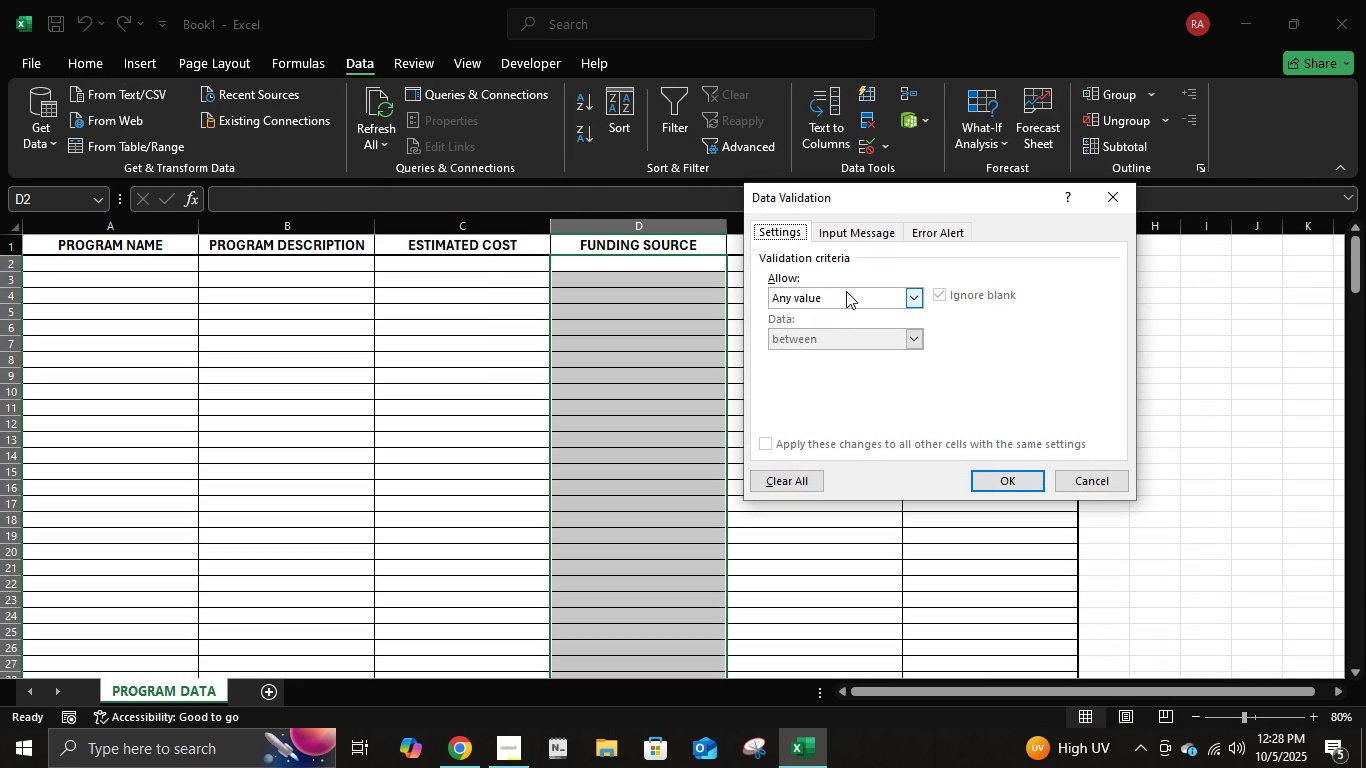 
left_click([847, 291])
 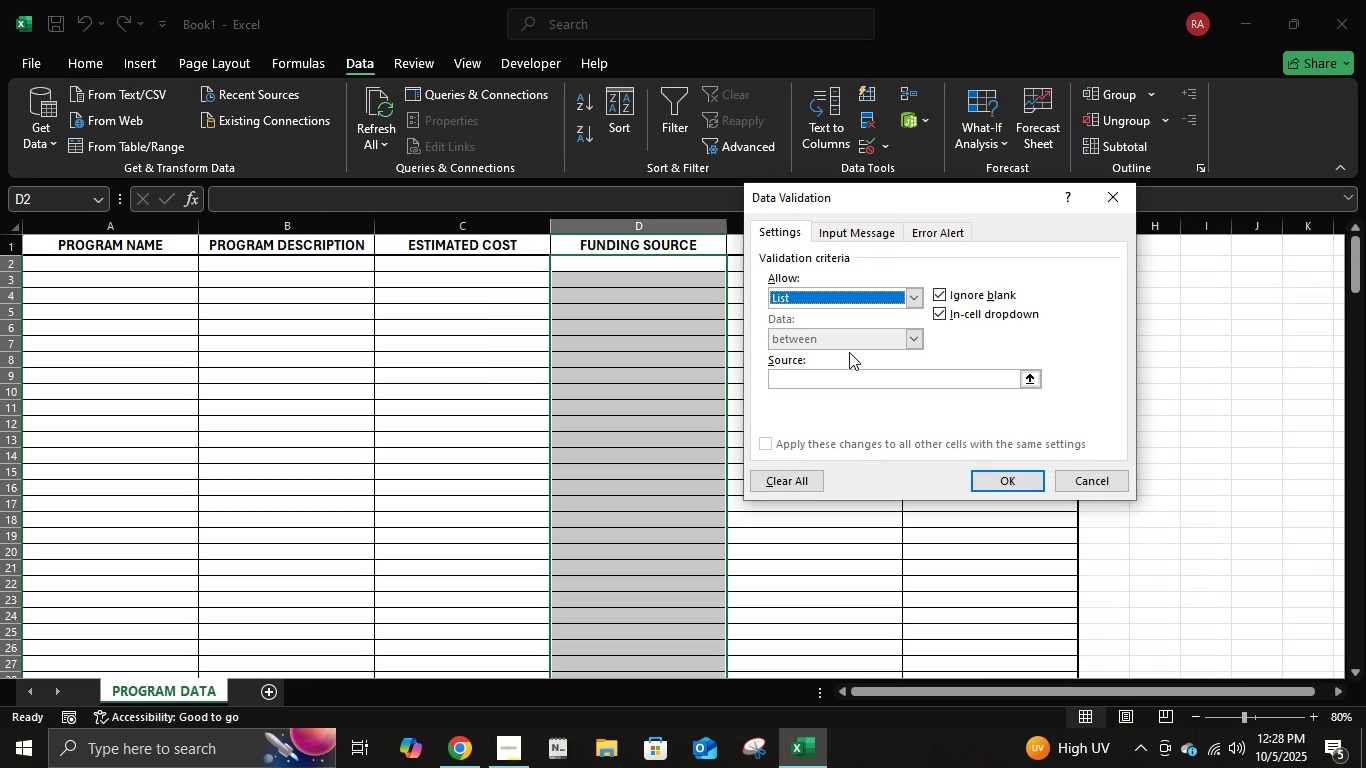 
left_click([849, 352])
 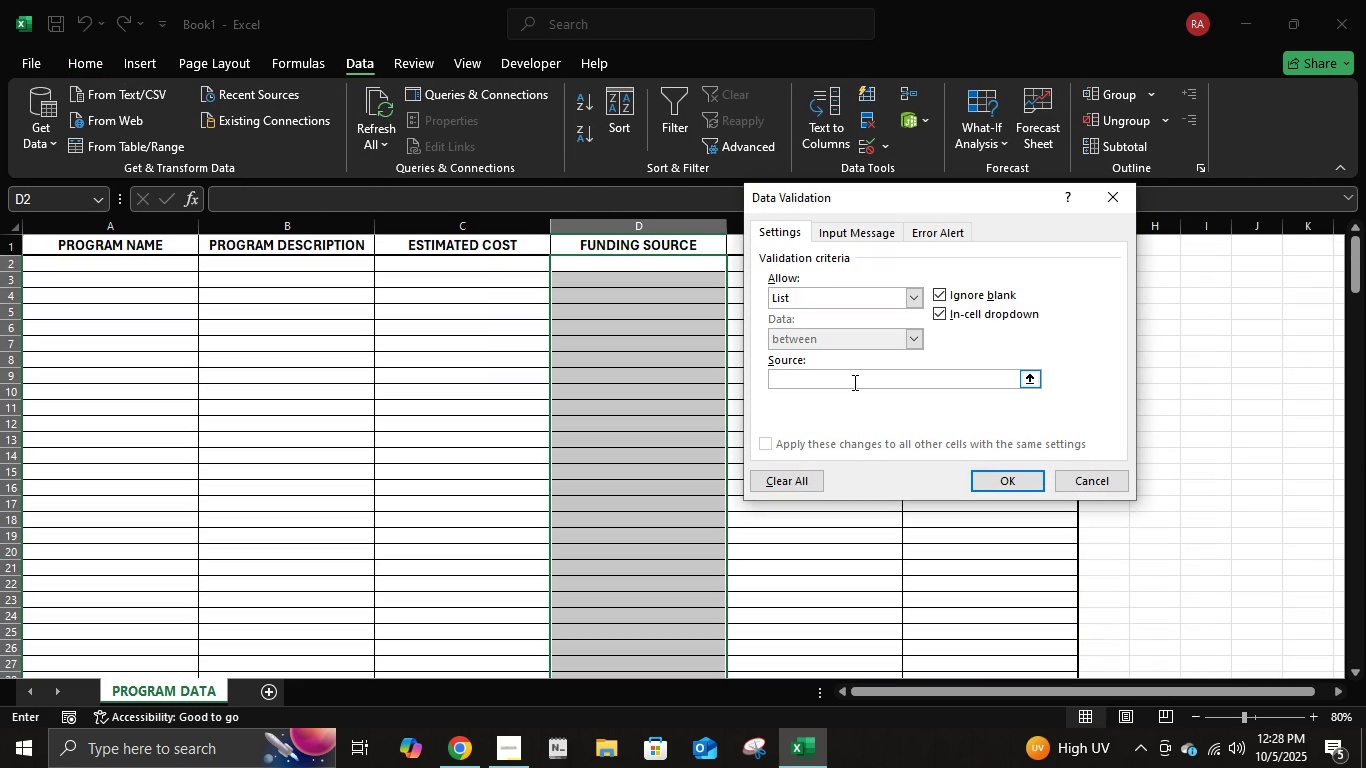 
left_click([853, 382])
 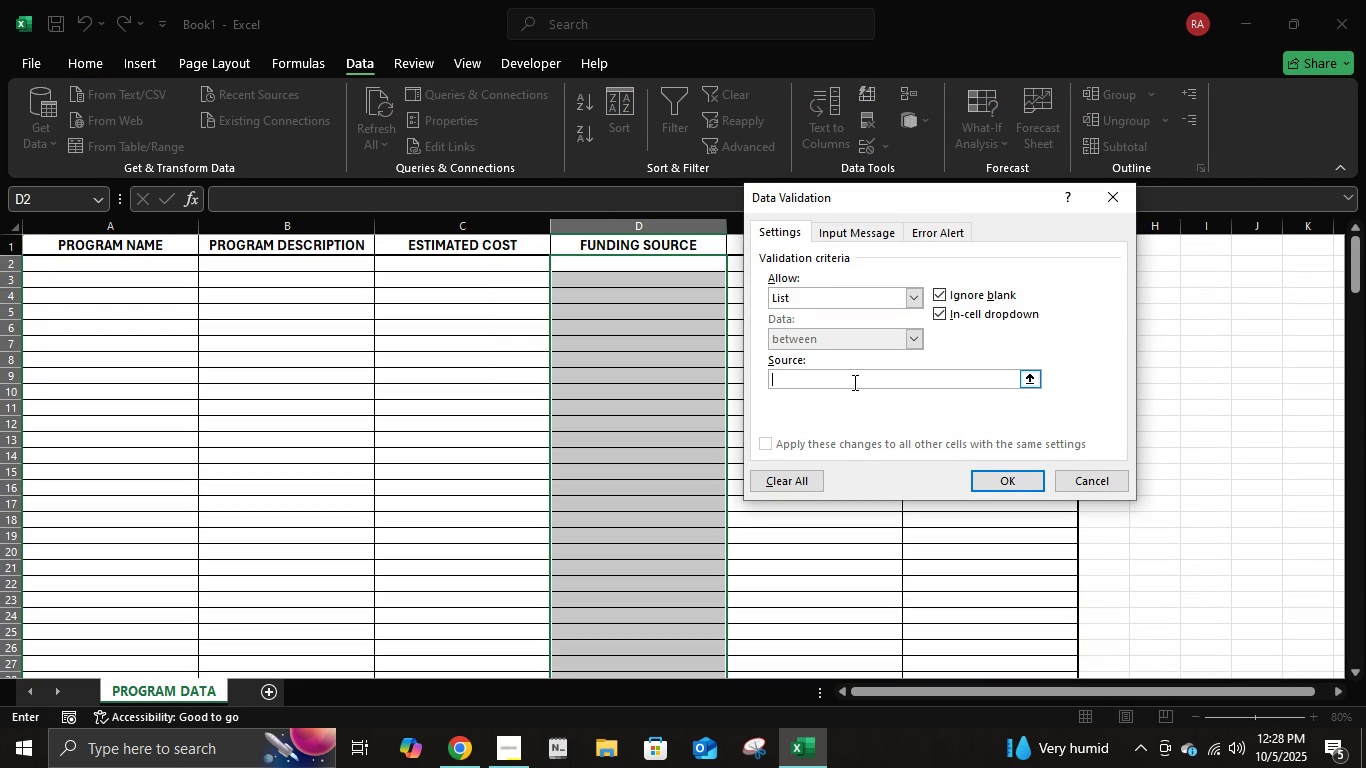 
left_click([853, 382])
 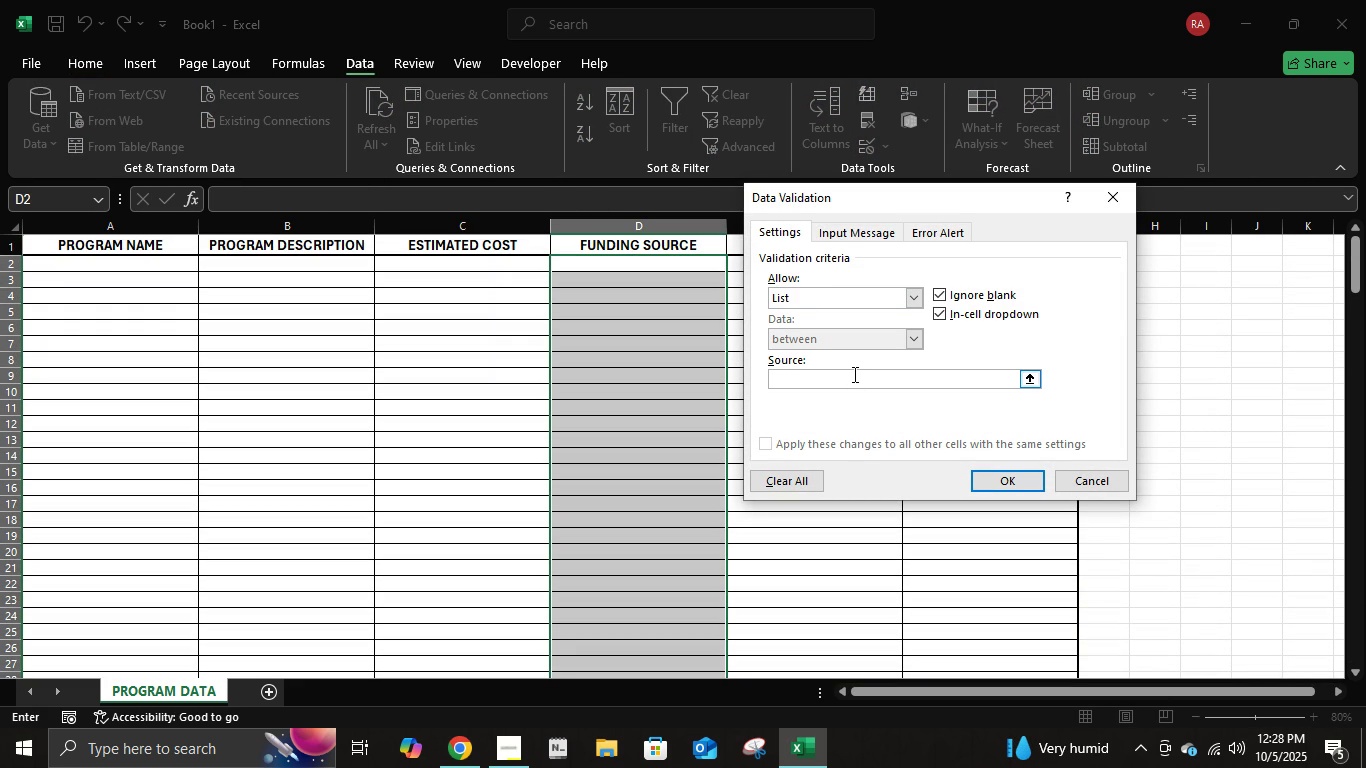 
type(STA)
key(Backspace)
key(Backspace)
type(TATE FUNDING, GRANTS, DONATIONS, LOCAL BUG)
key(Backspace)
type(DGET, OTHERS)
 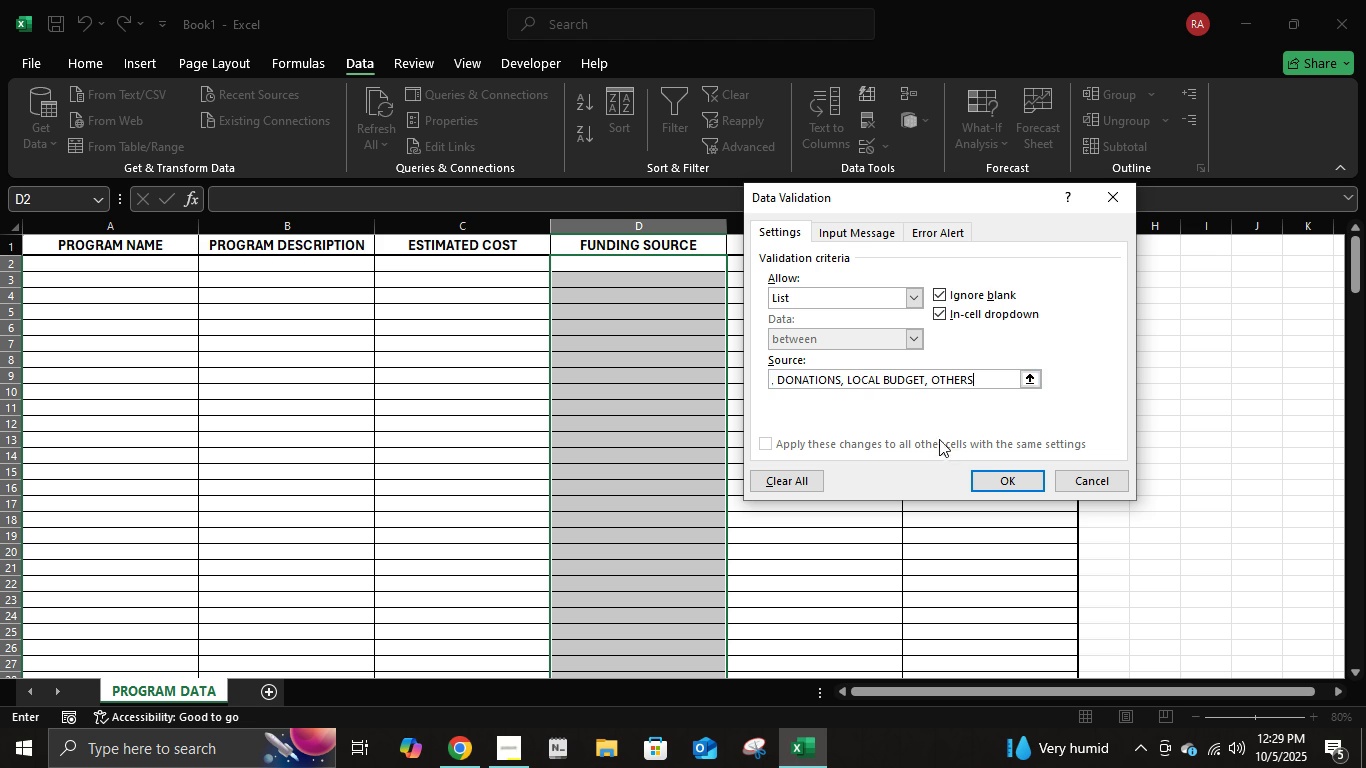 
left_click([983, 477])
 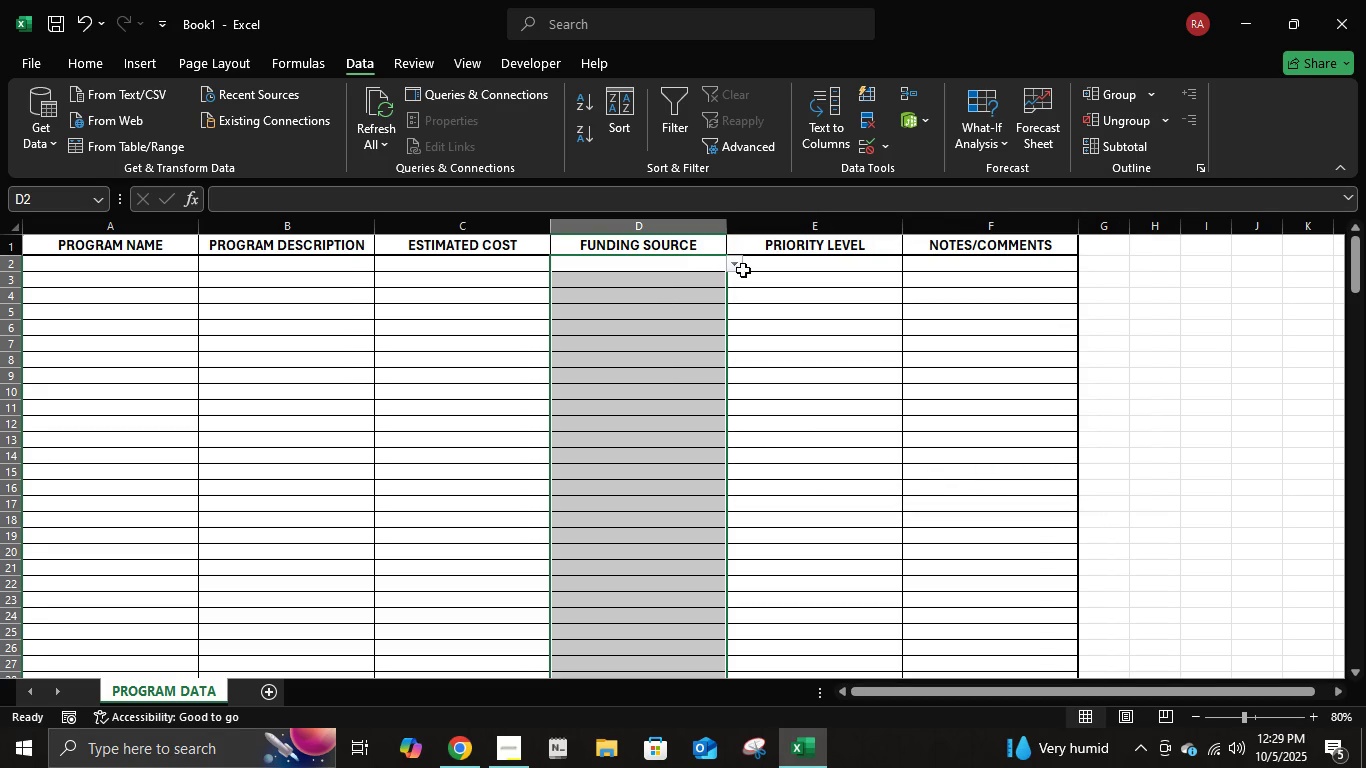 
left_click([689, 270])
 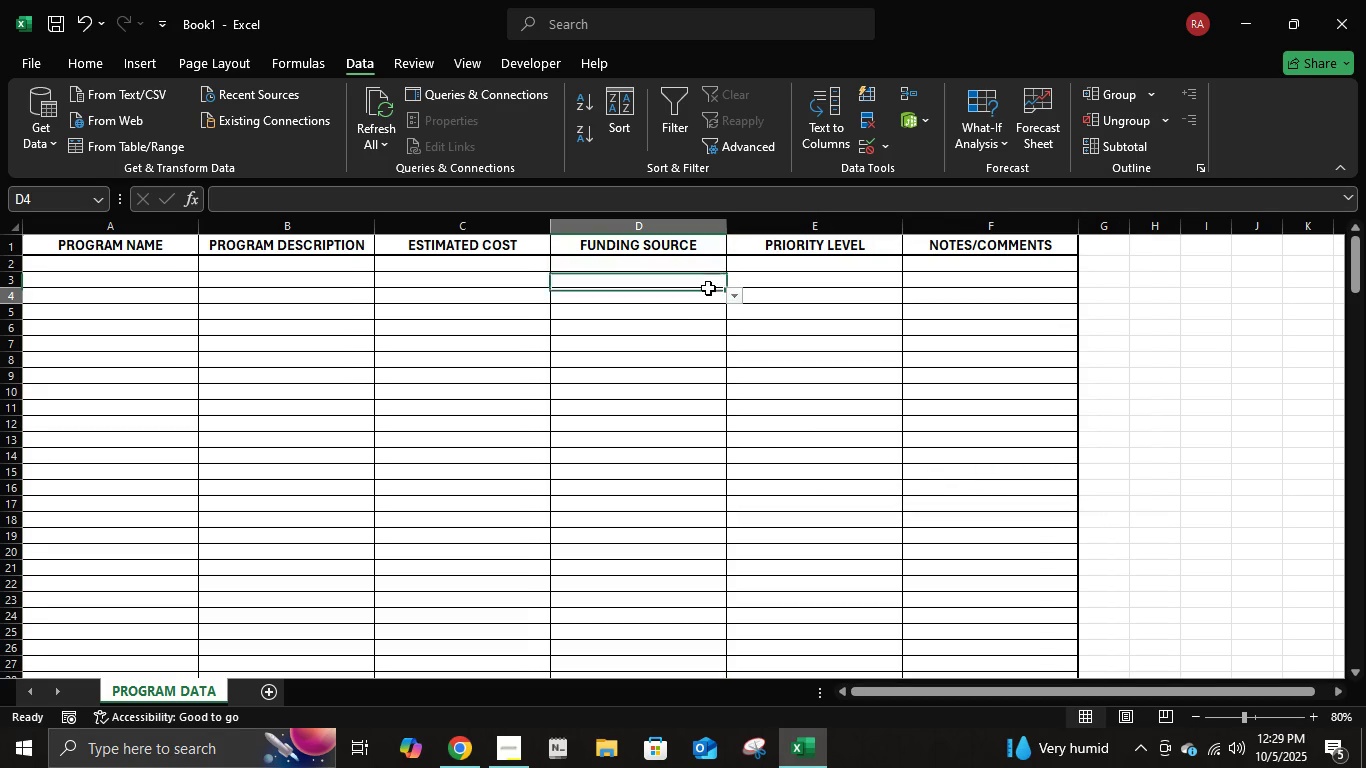 
left_click([708, 288])
 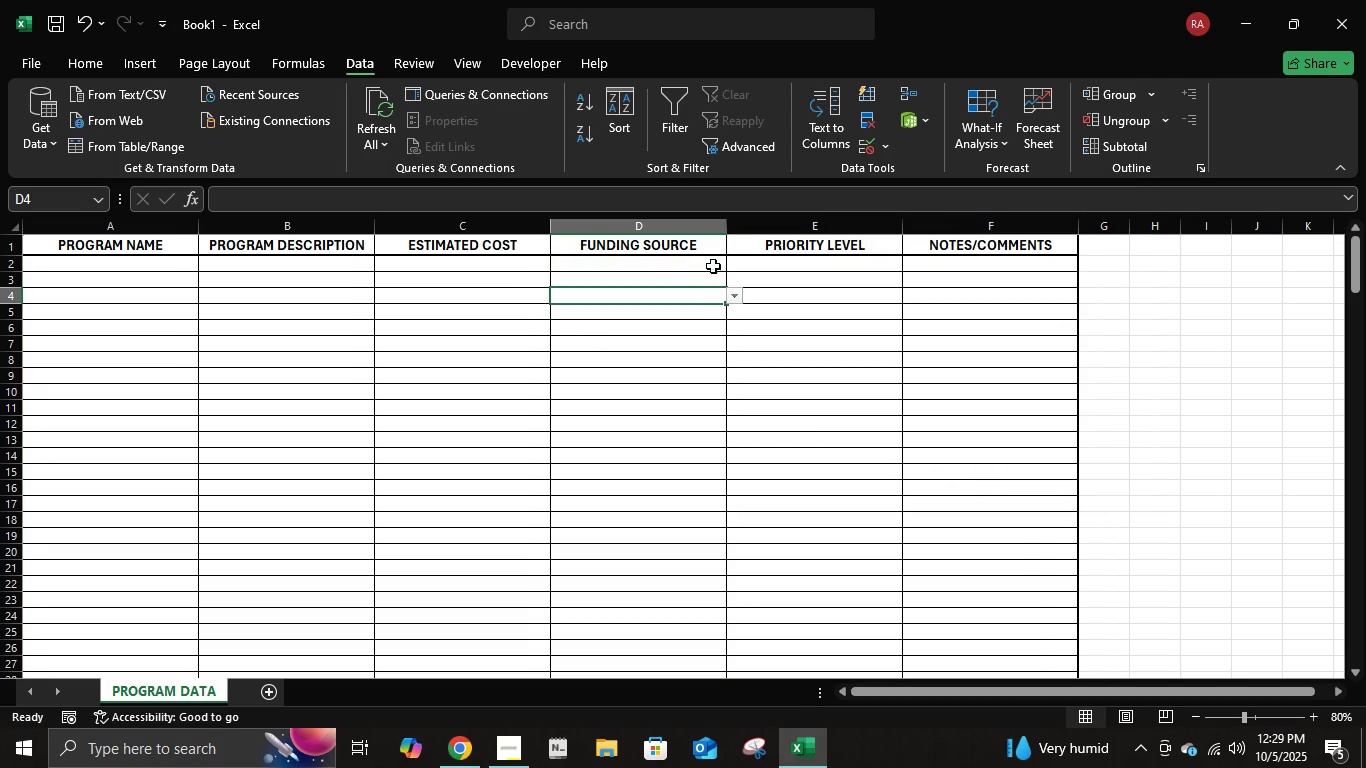 
left_click([713, 266])
 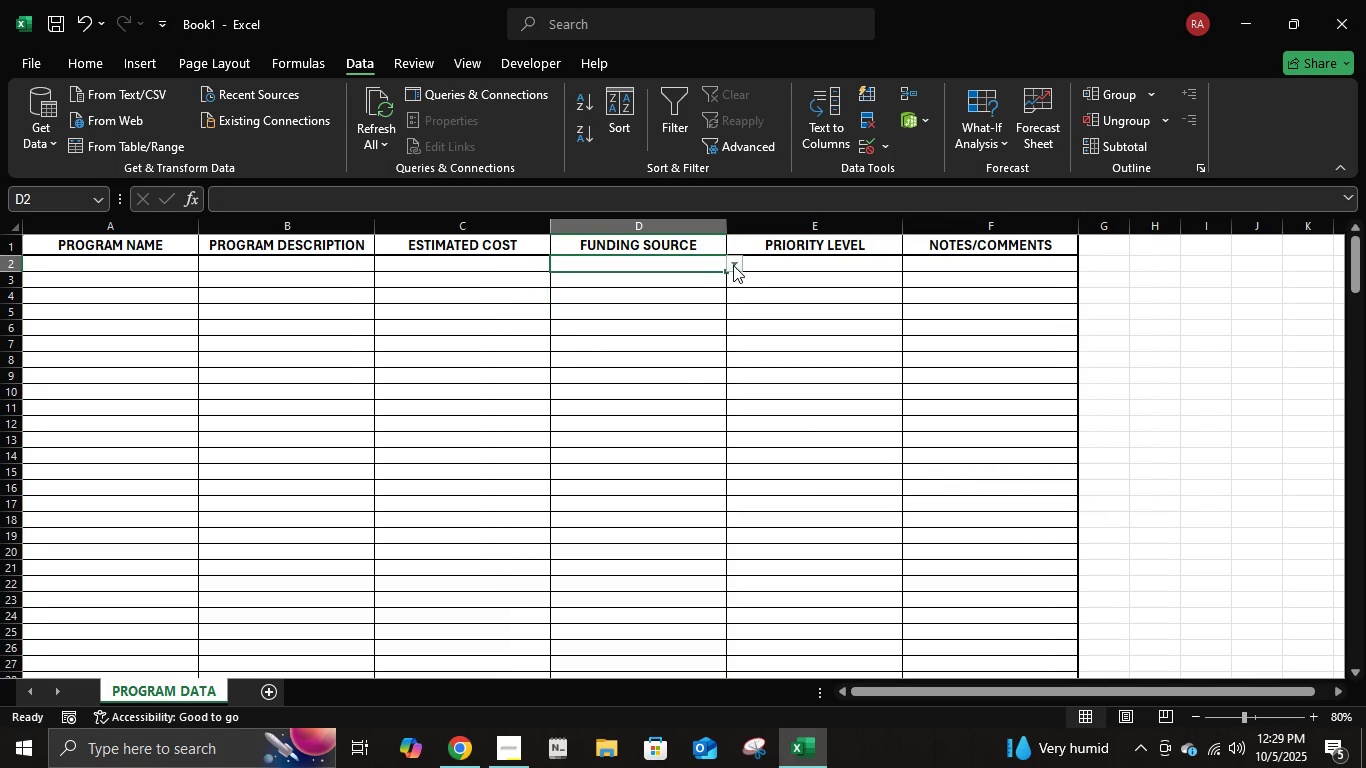 
left_click([733, 265])
 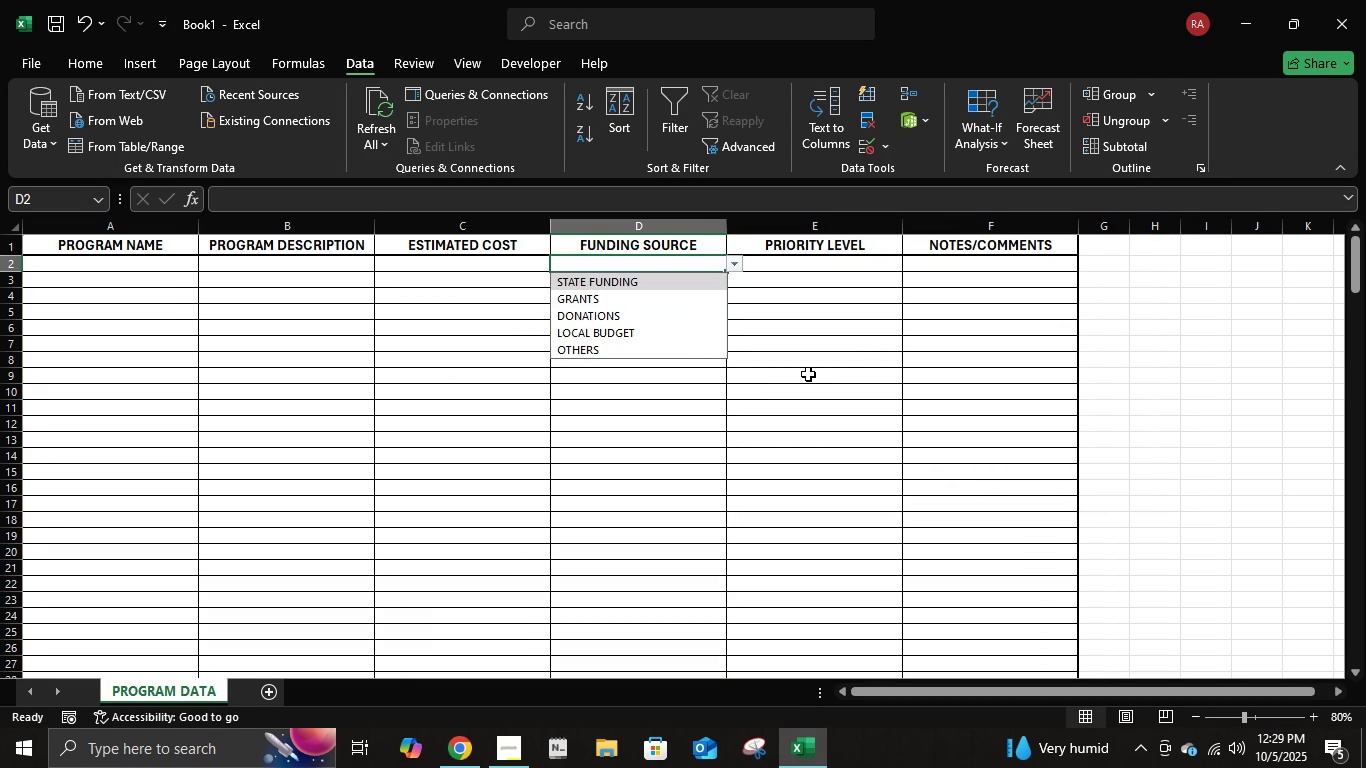 
left_click([808, 374])
 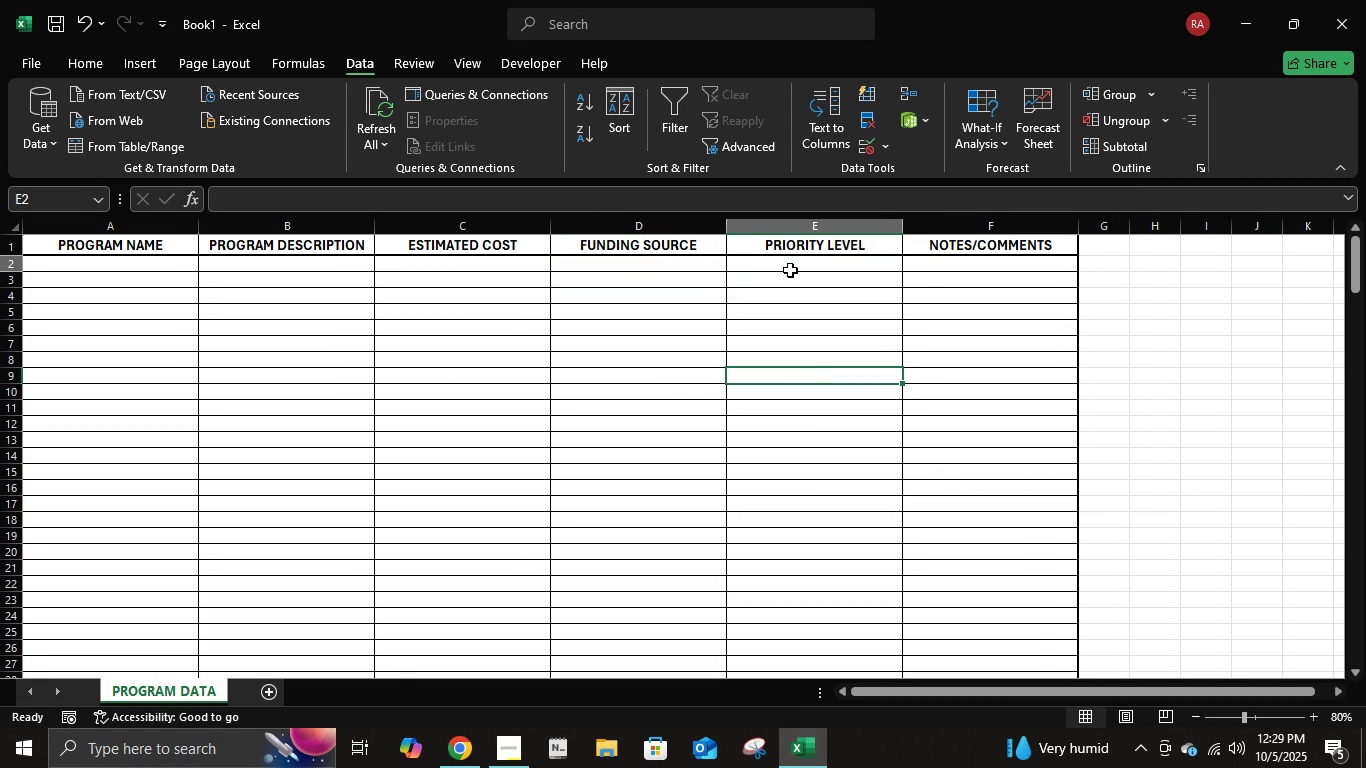 
left_click([790, 270])